 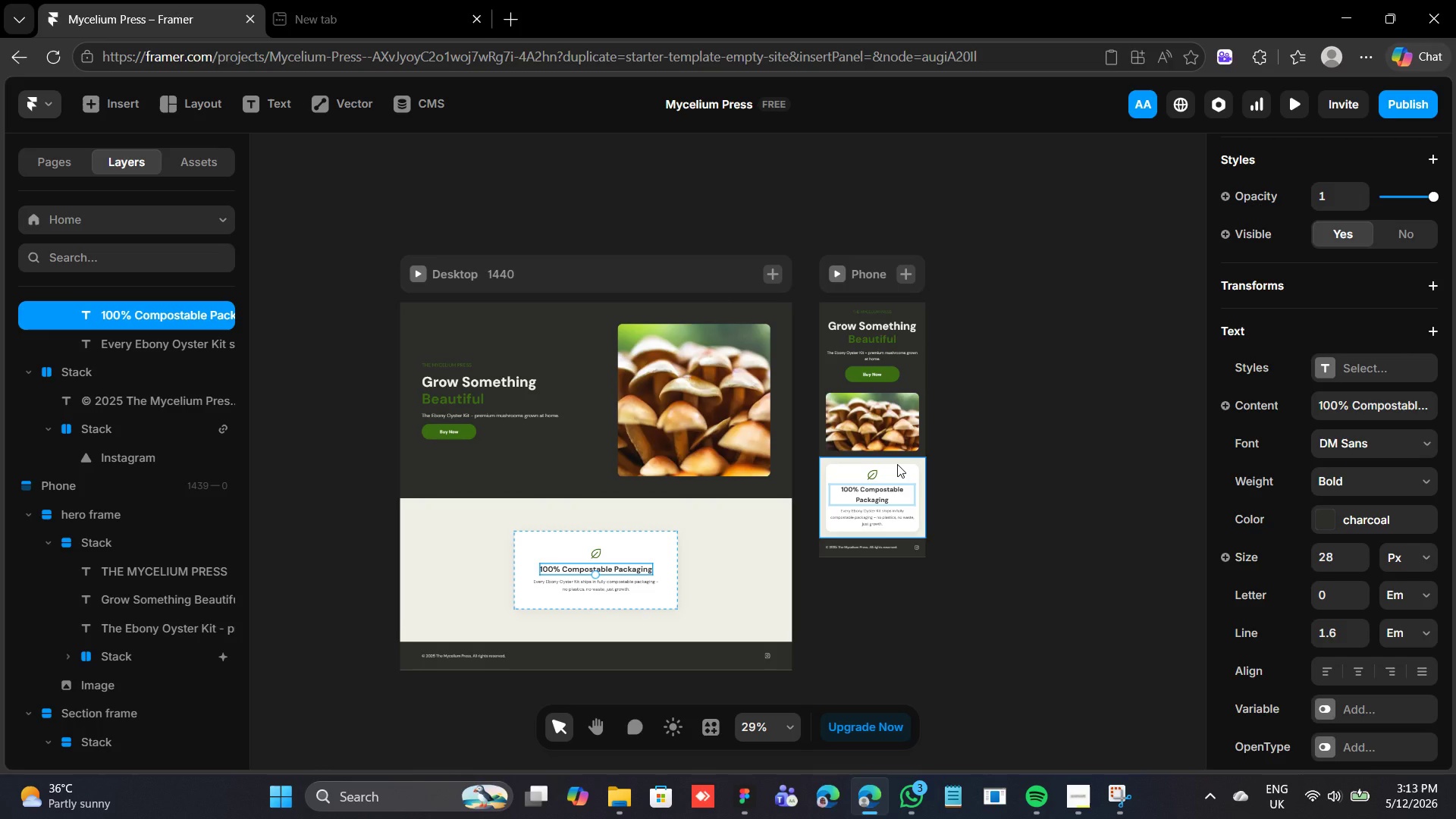 
left_click([880, 334])
 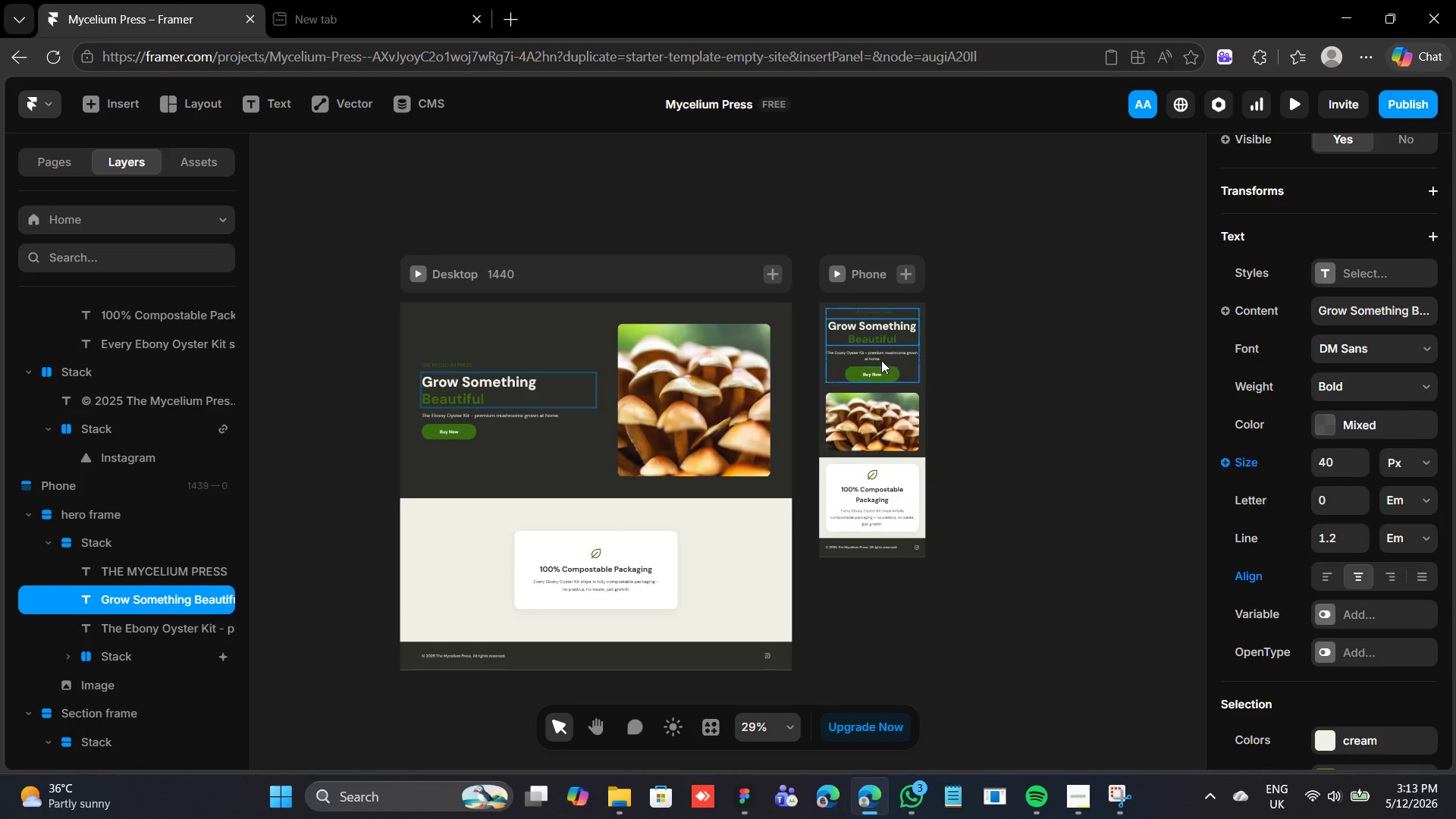 
left_click([883, 352])
 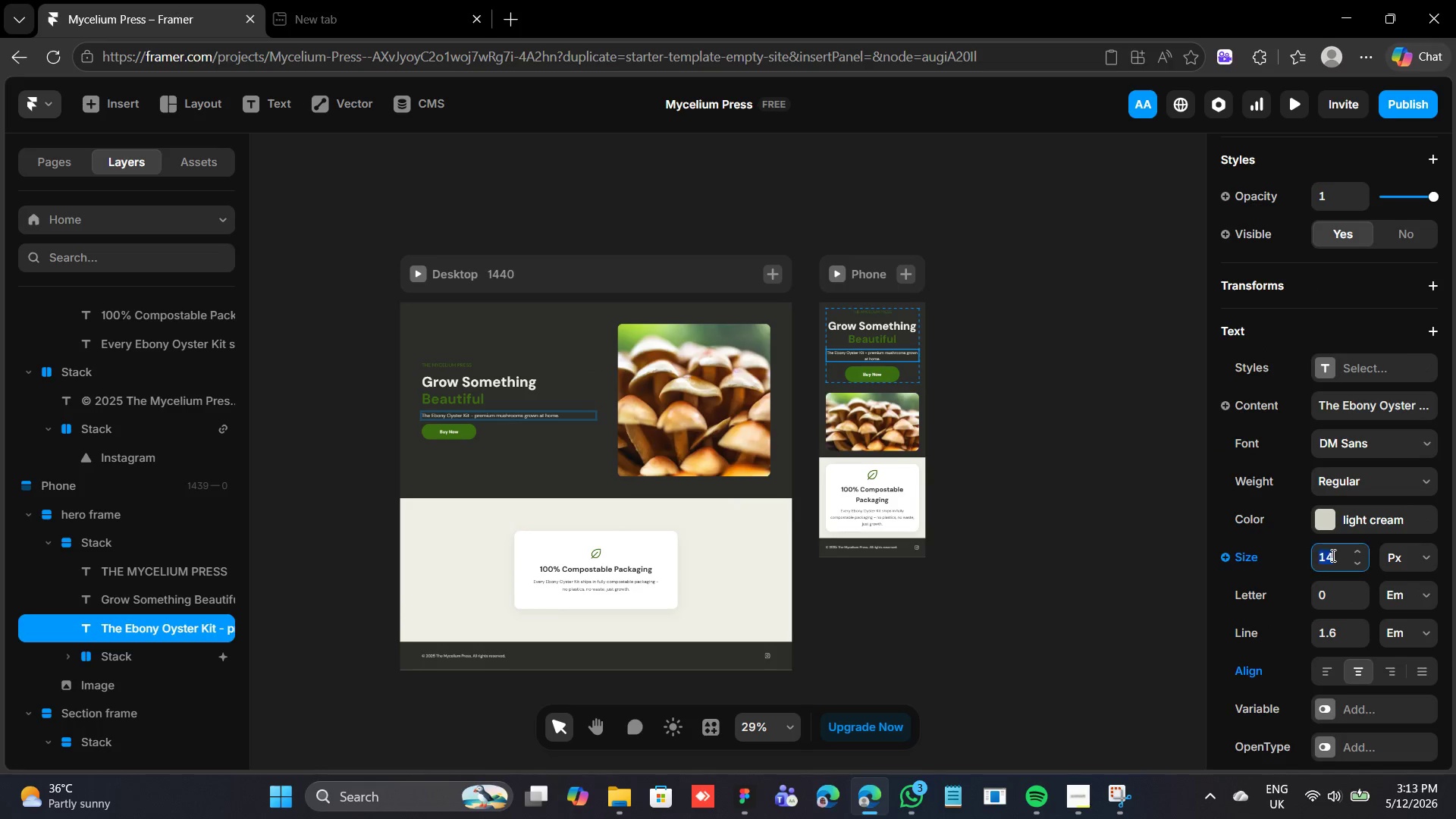 
type(15)
 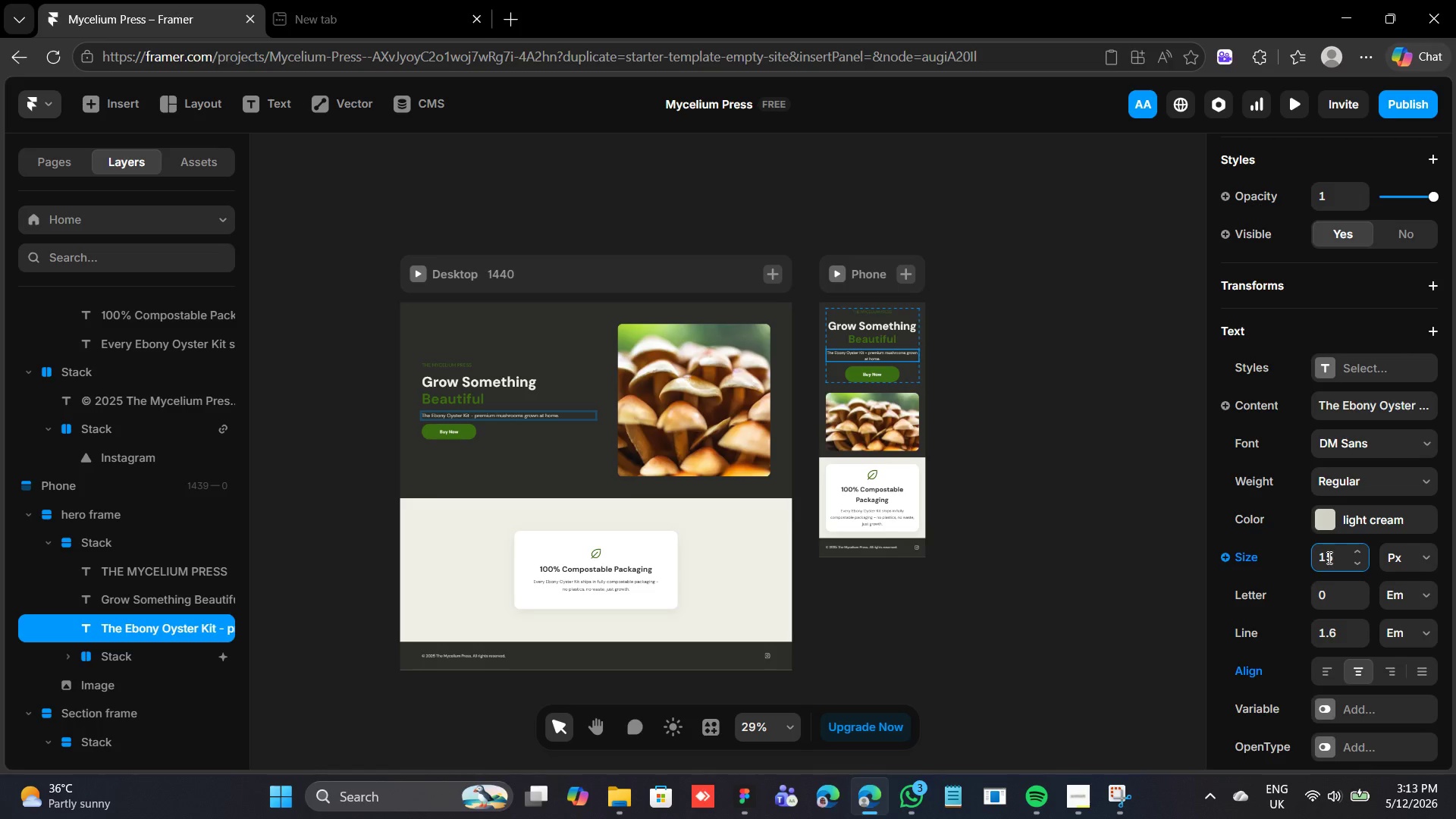 
key(Enter)
 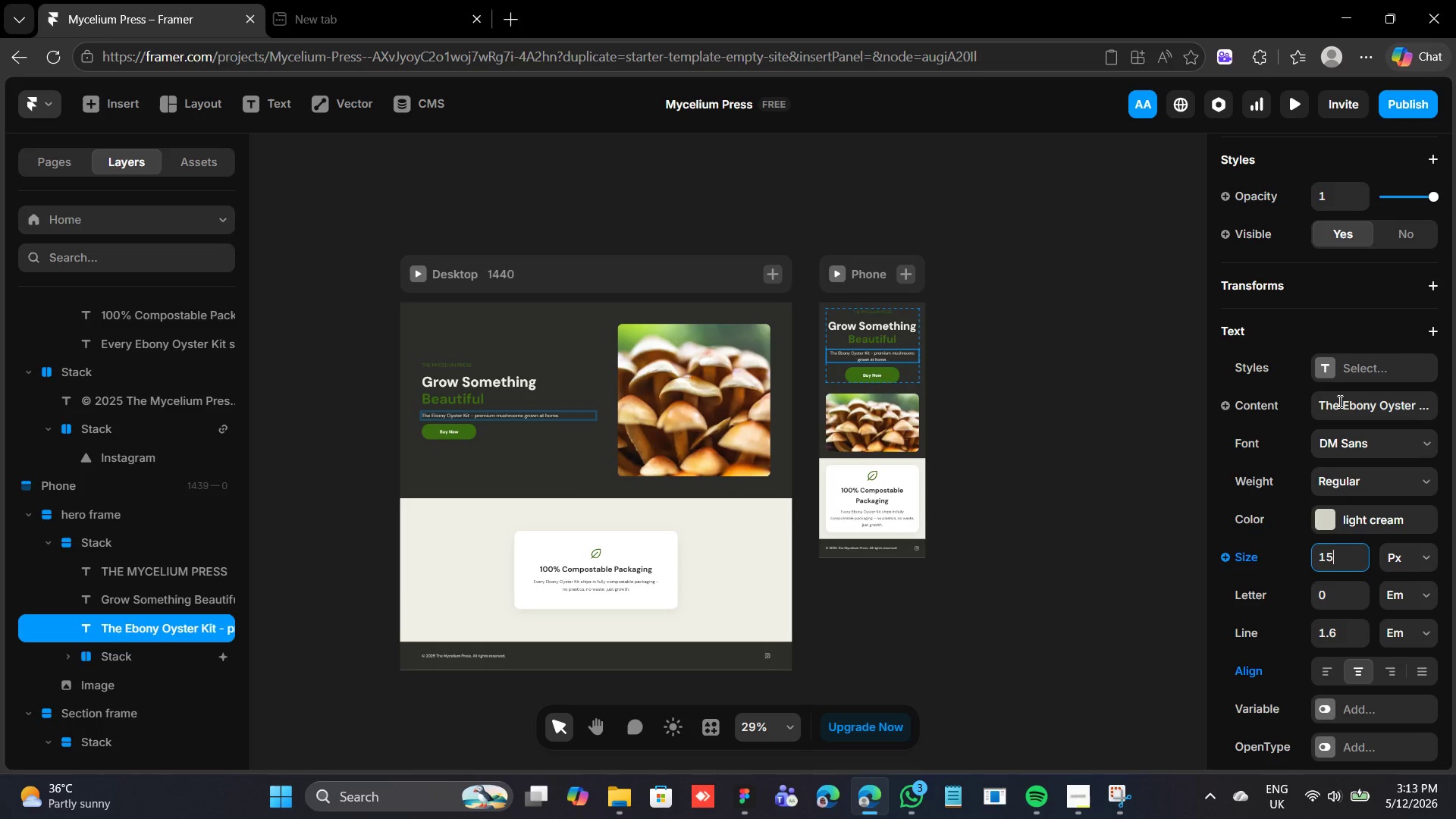 
wait(5.12)
 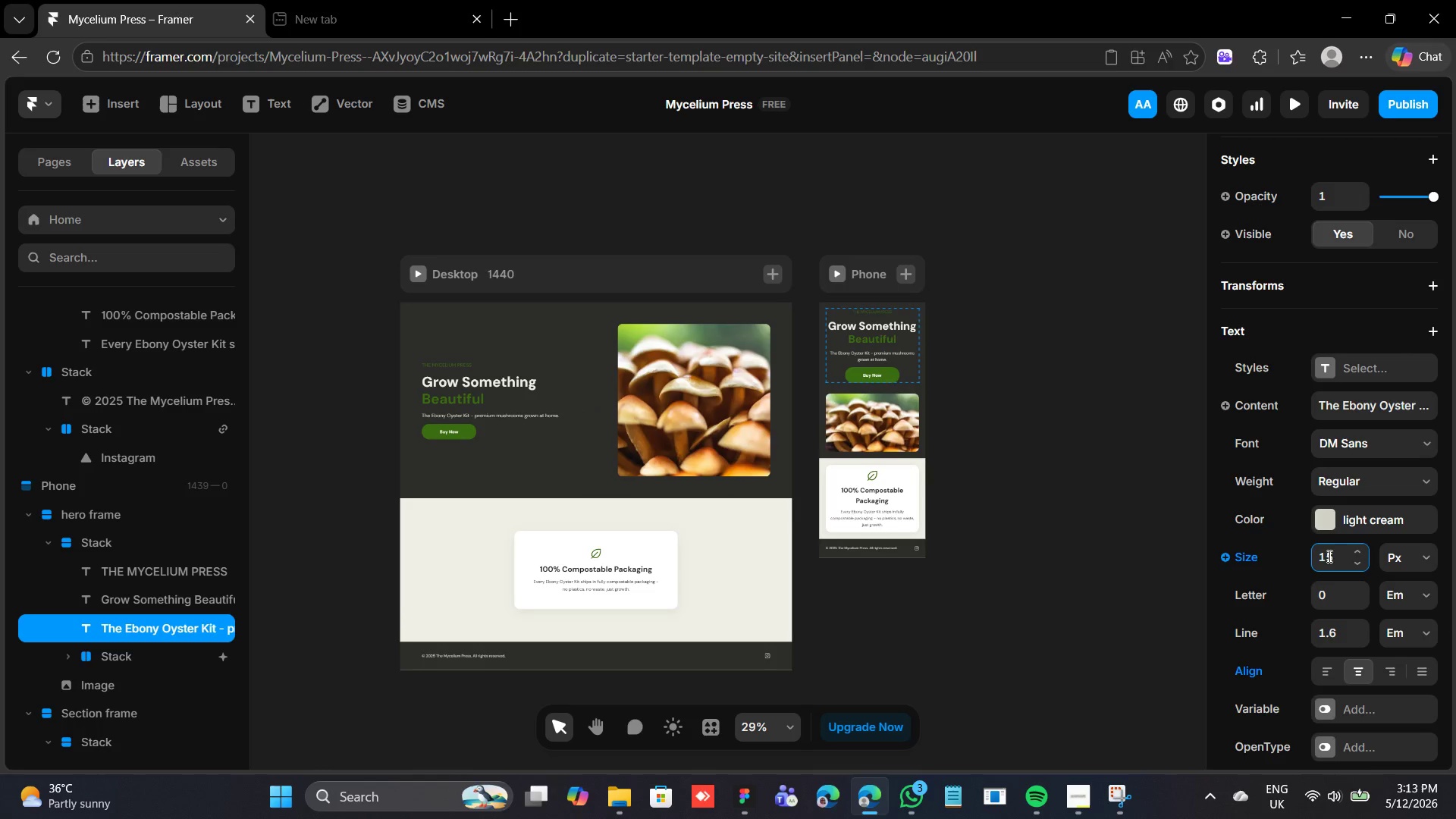 
scroll: coordinate [1332, 421], scroll_direction: up, amount: 7.0
 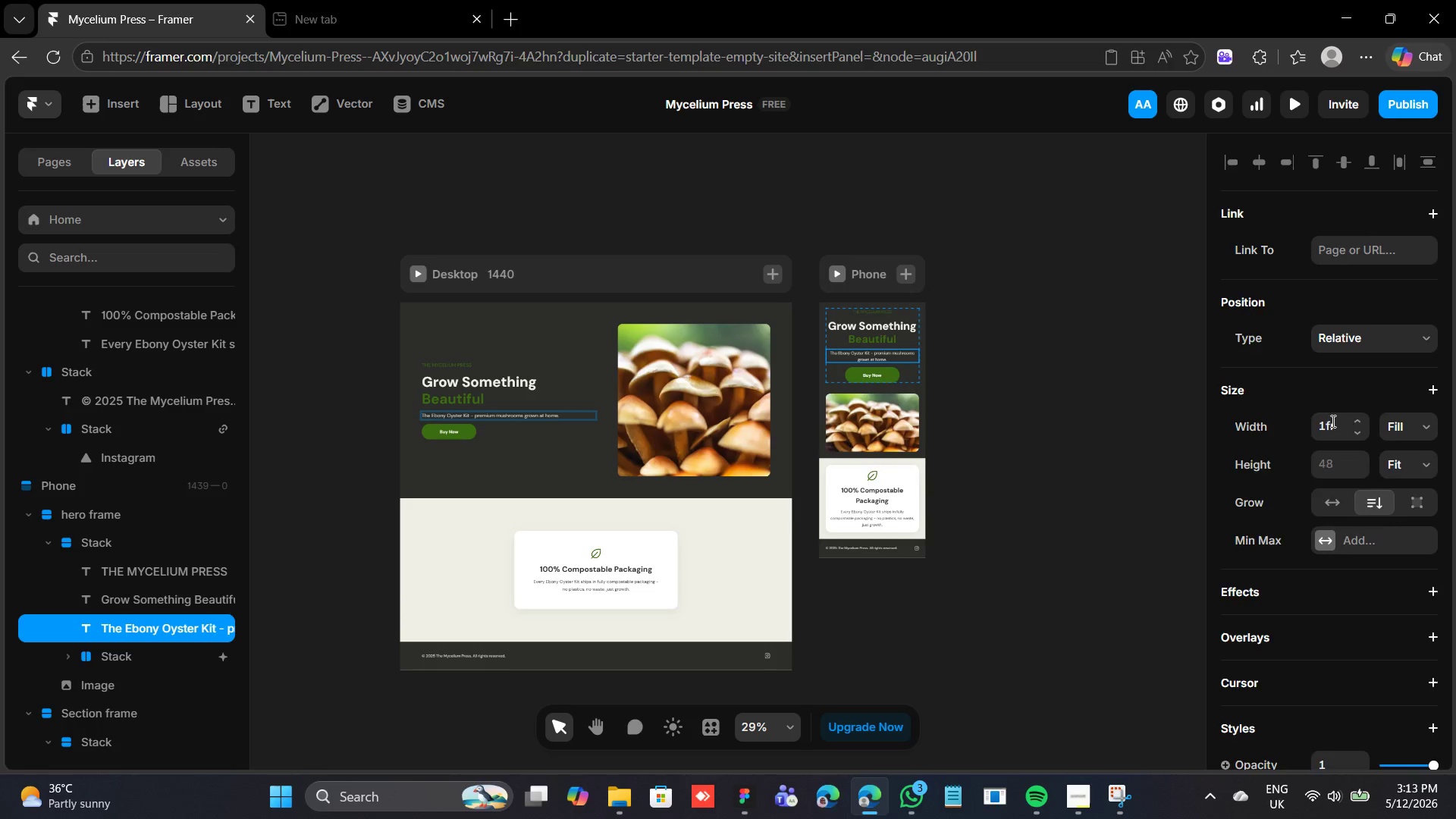 
scroll: coordinate [1332, 421], scroll_direction: down, amount: 3.0
 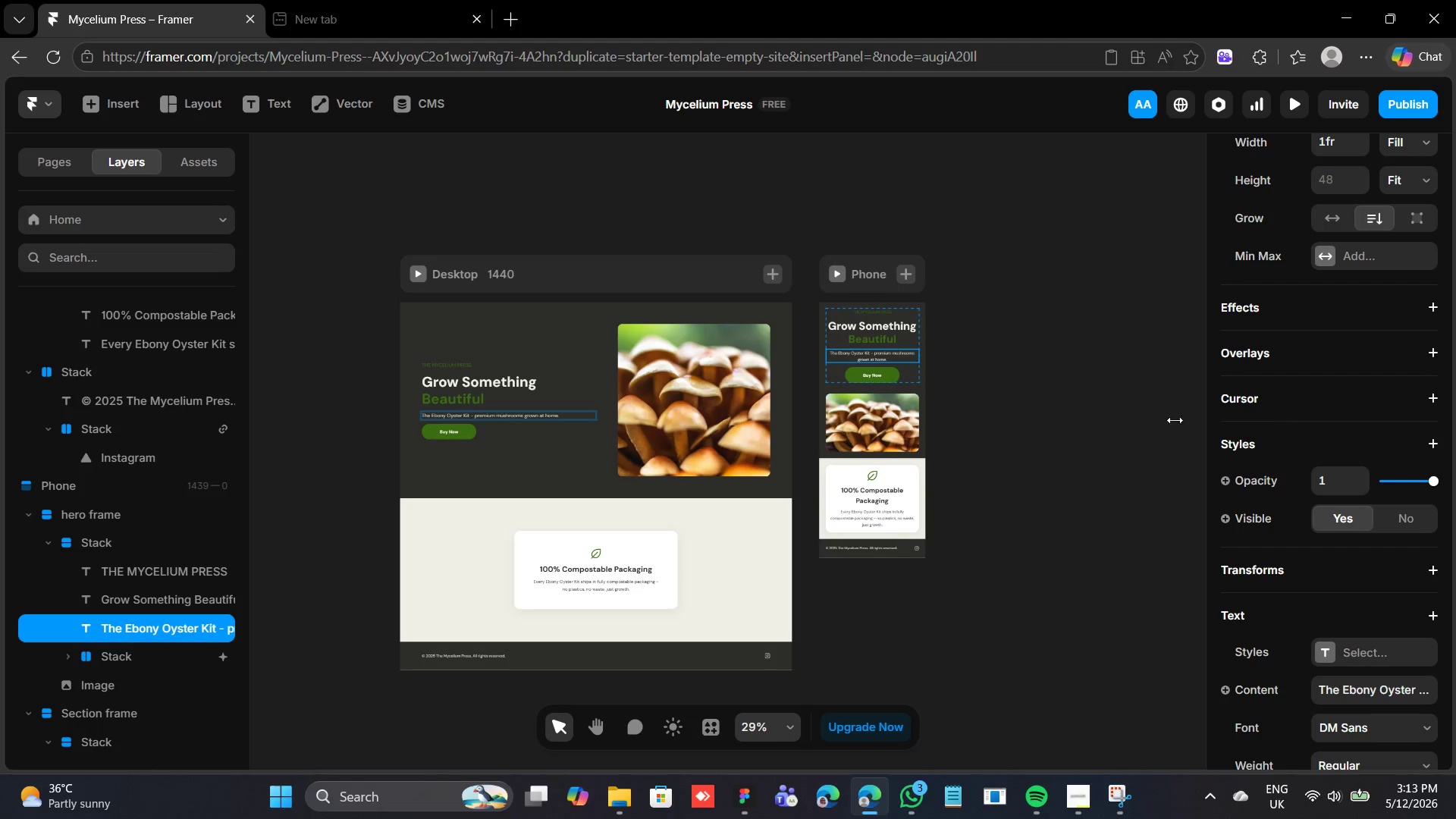 
wait(7.49)
 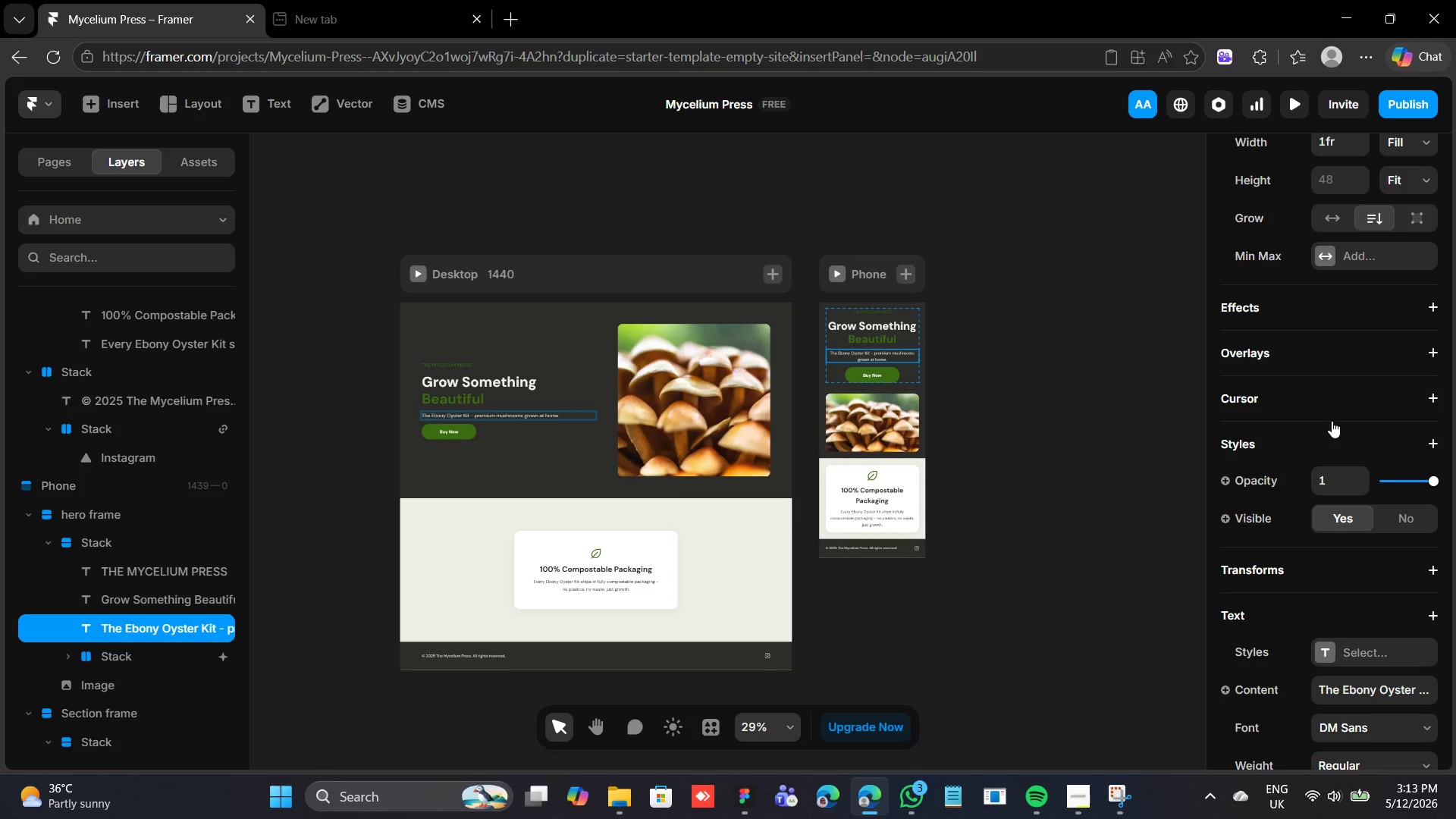 
left_click([472, 574])
 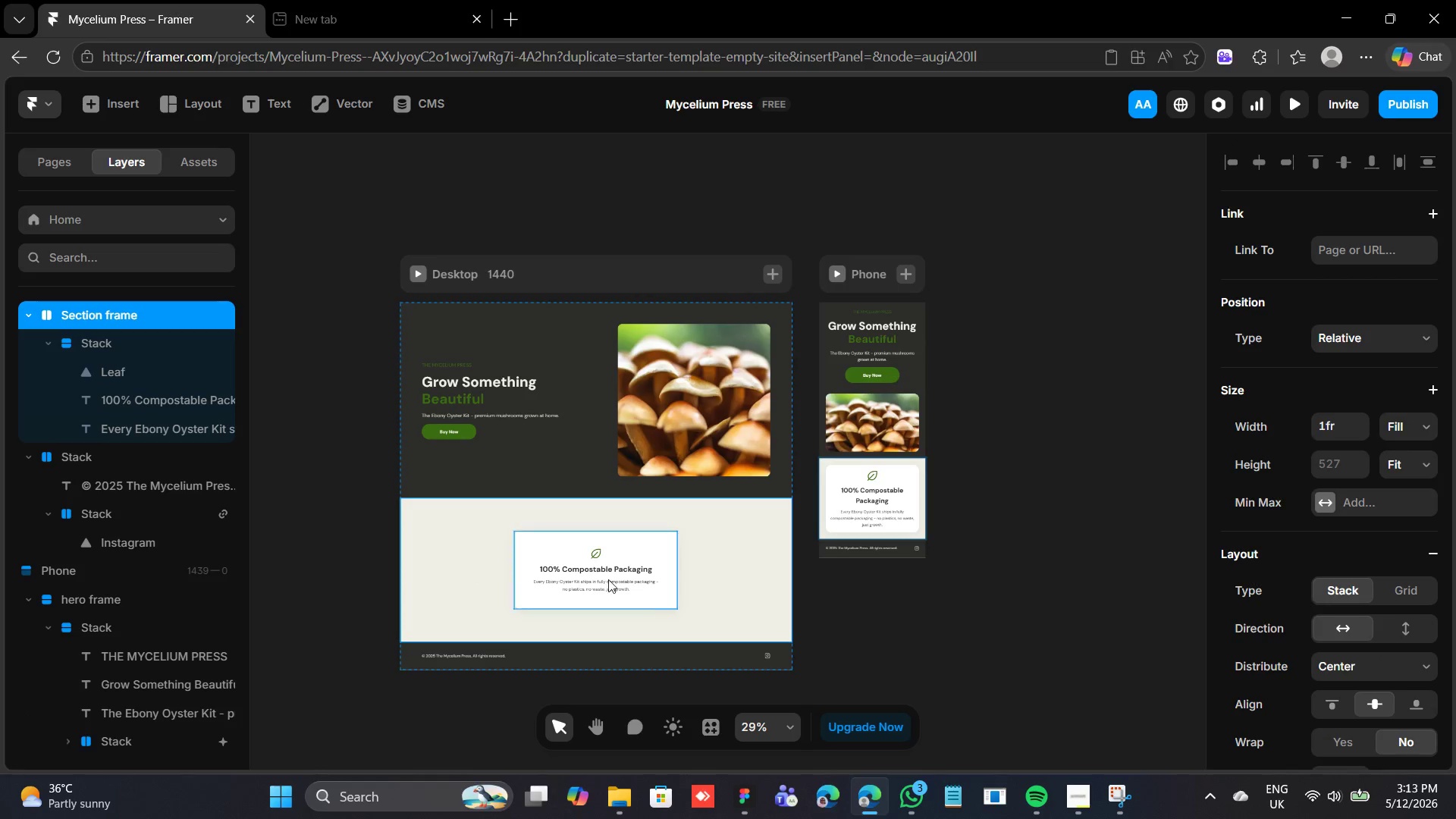 
left_click([662, 568])
 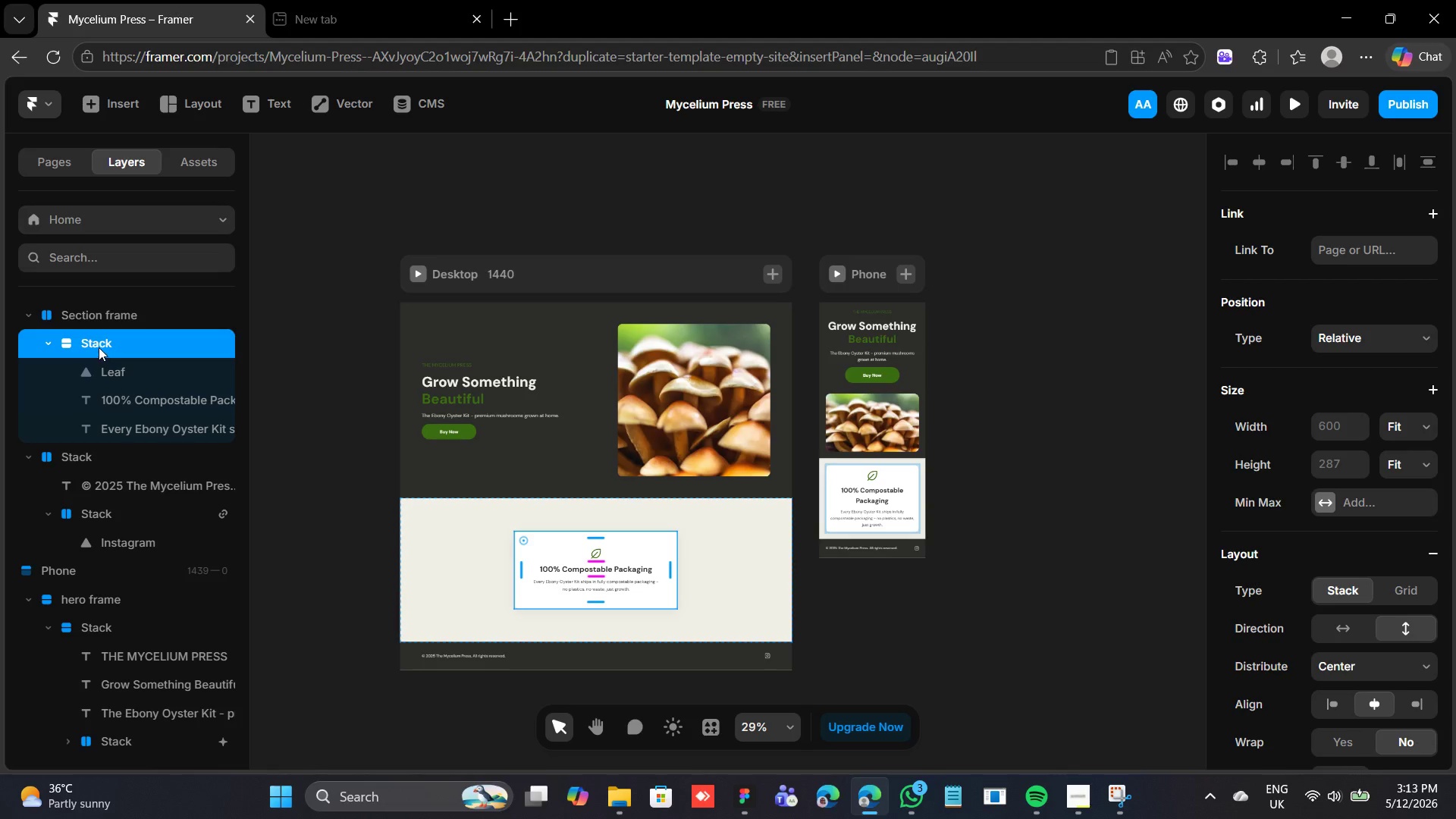 
double_click([99, 346])
 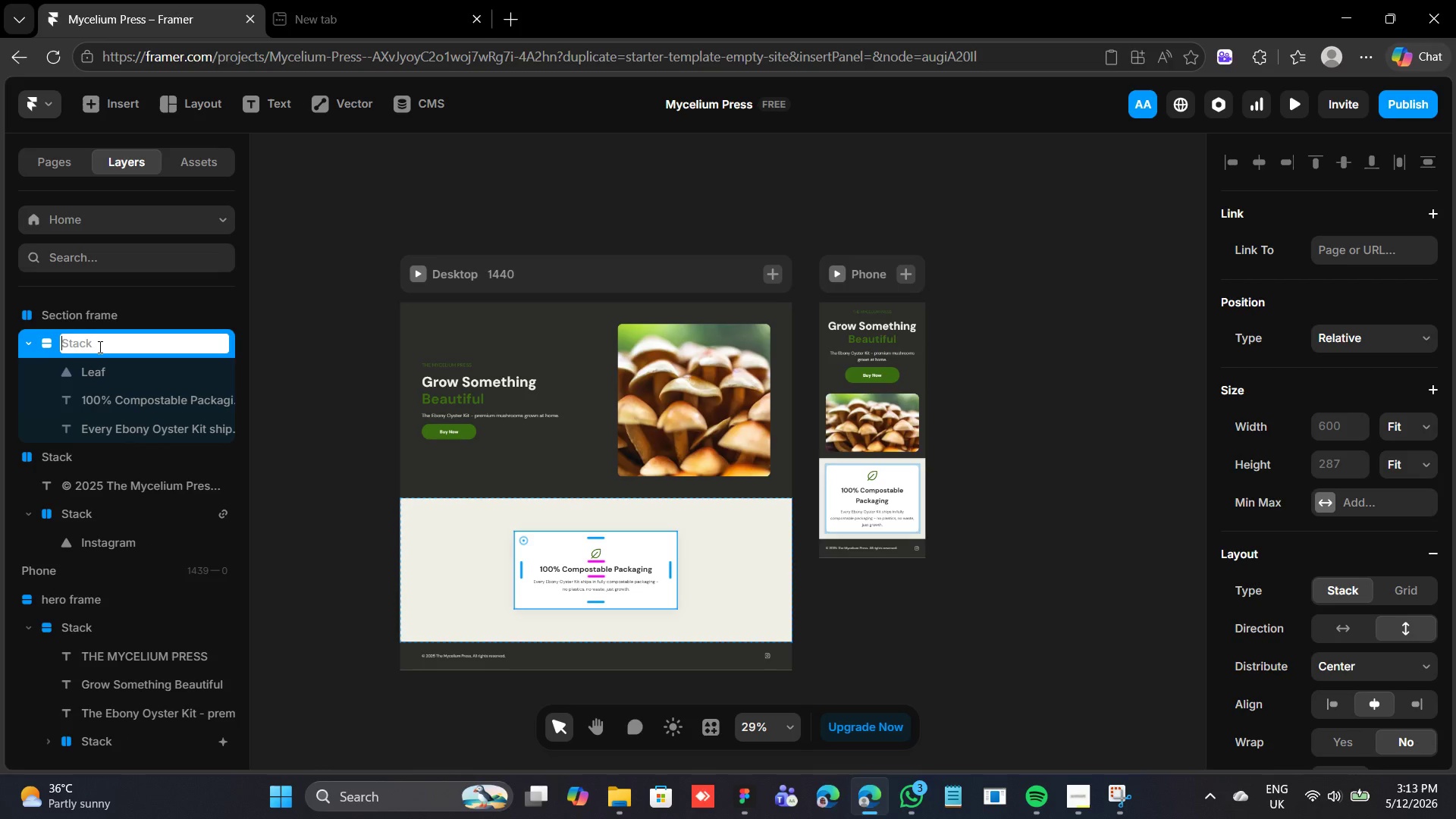 
type(feature card)
 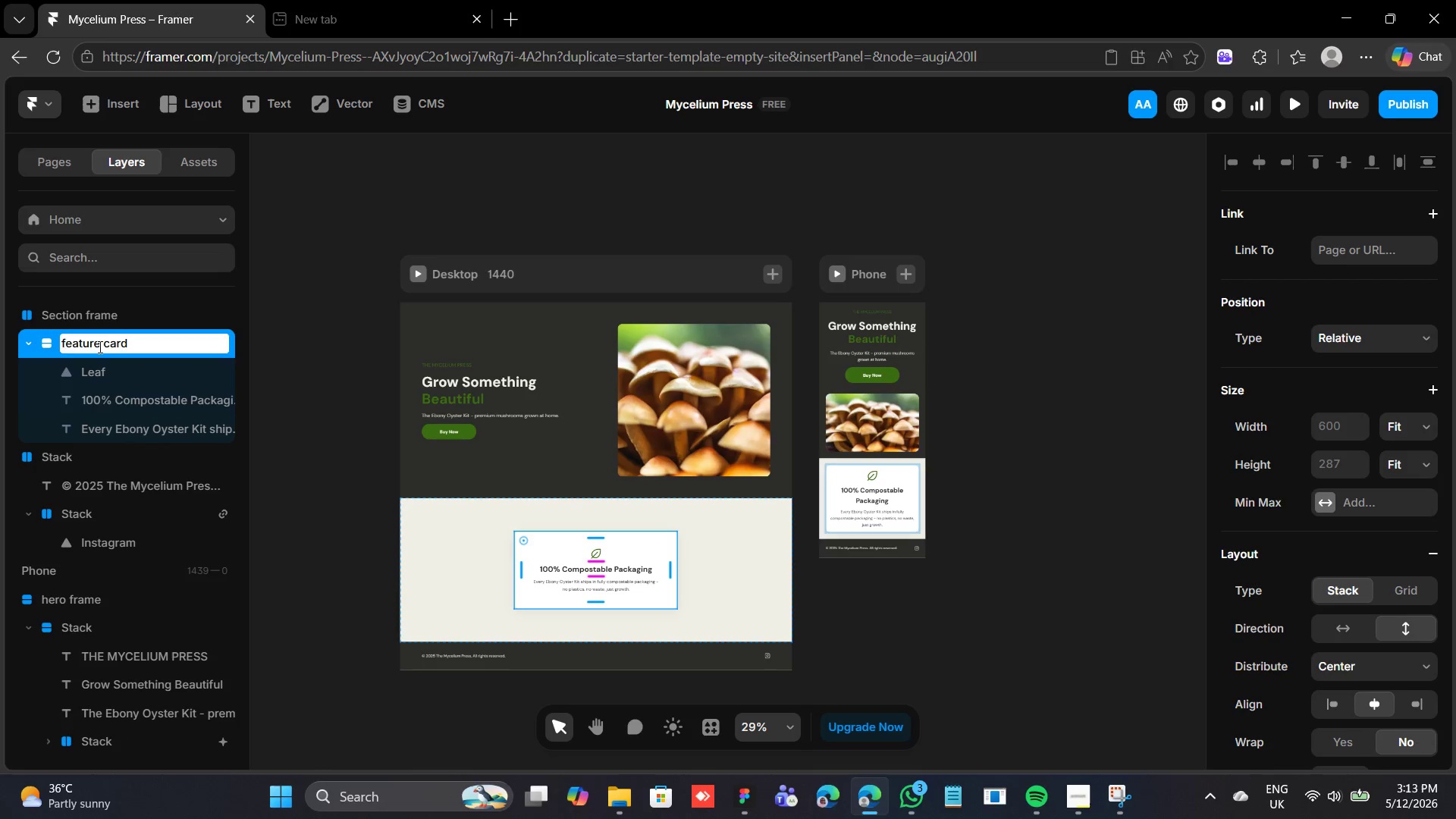 
key(Enter)
 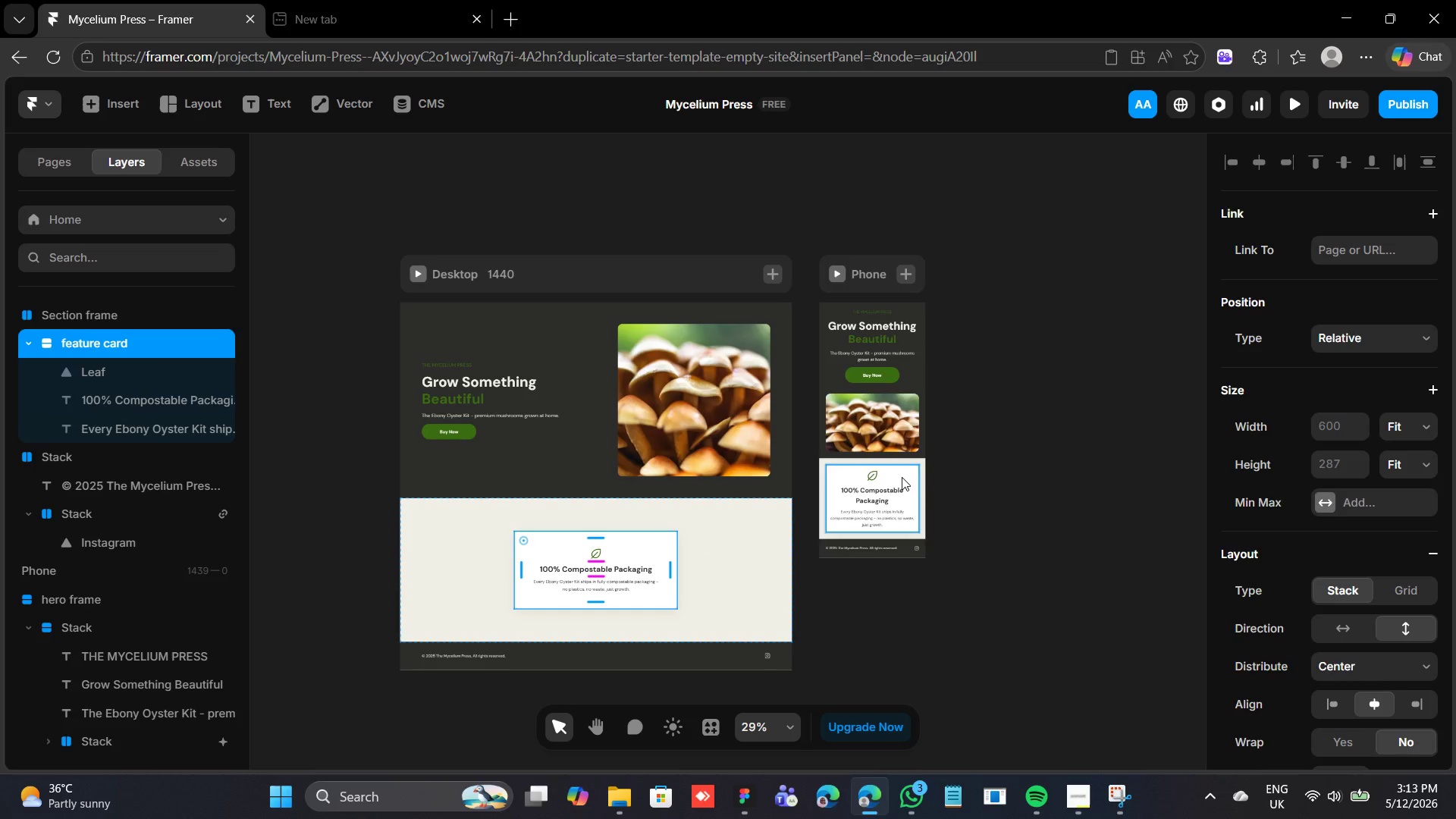 
wait(6.43)
 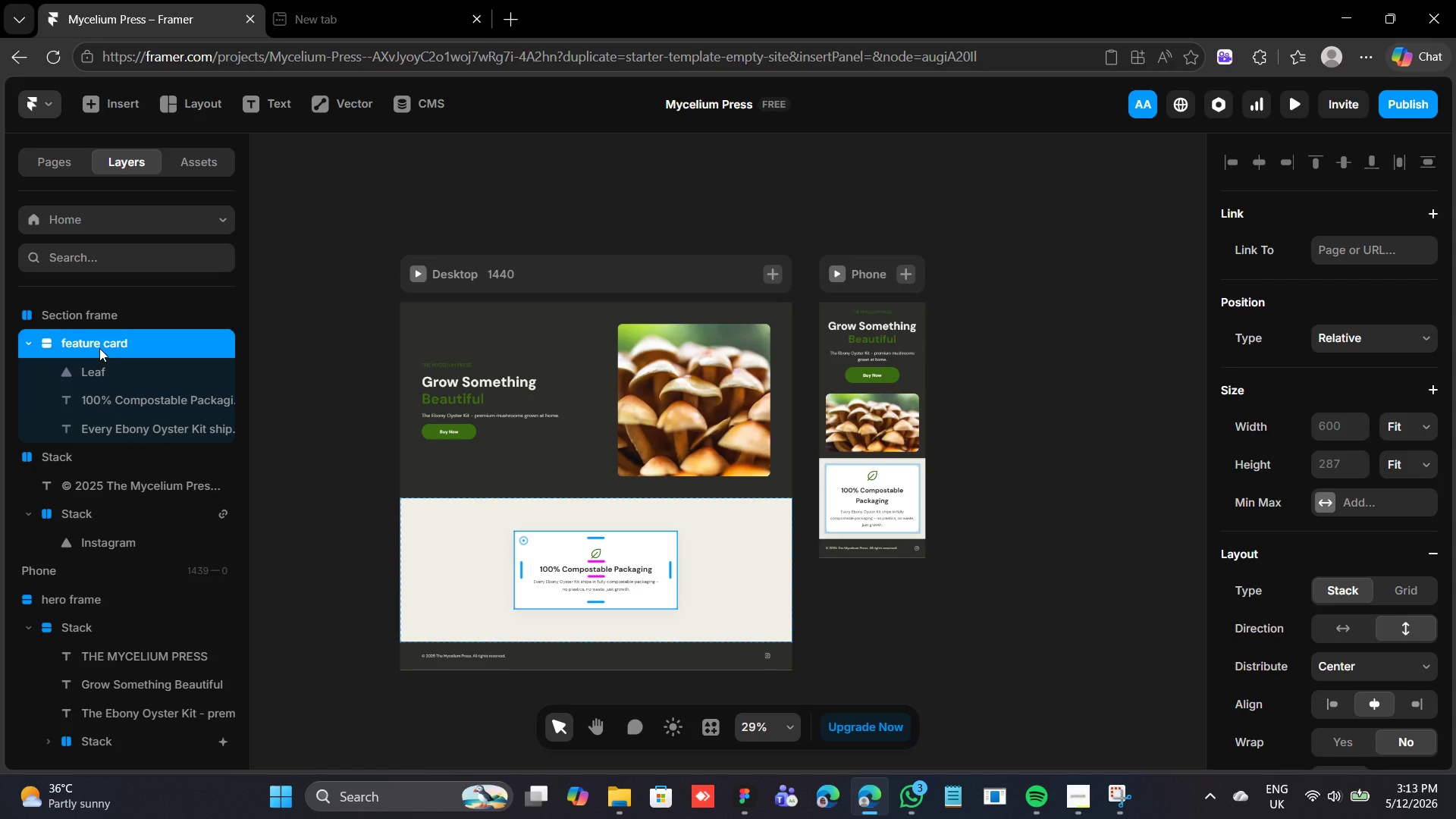 
mouse_move([1324, 355])